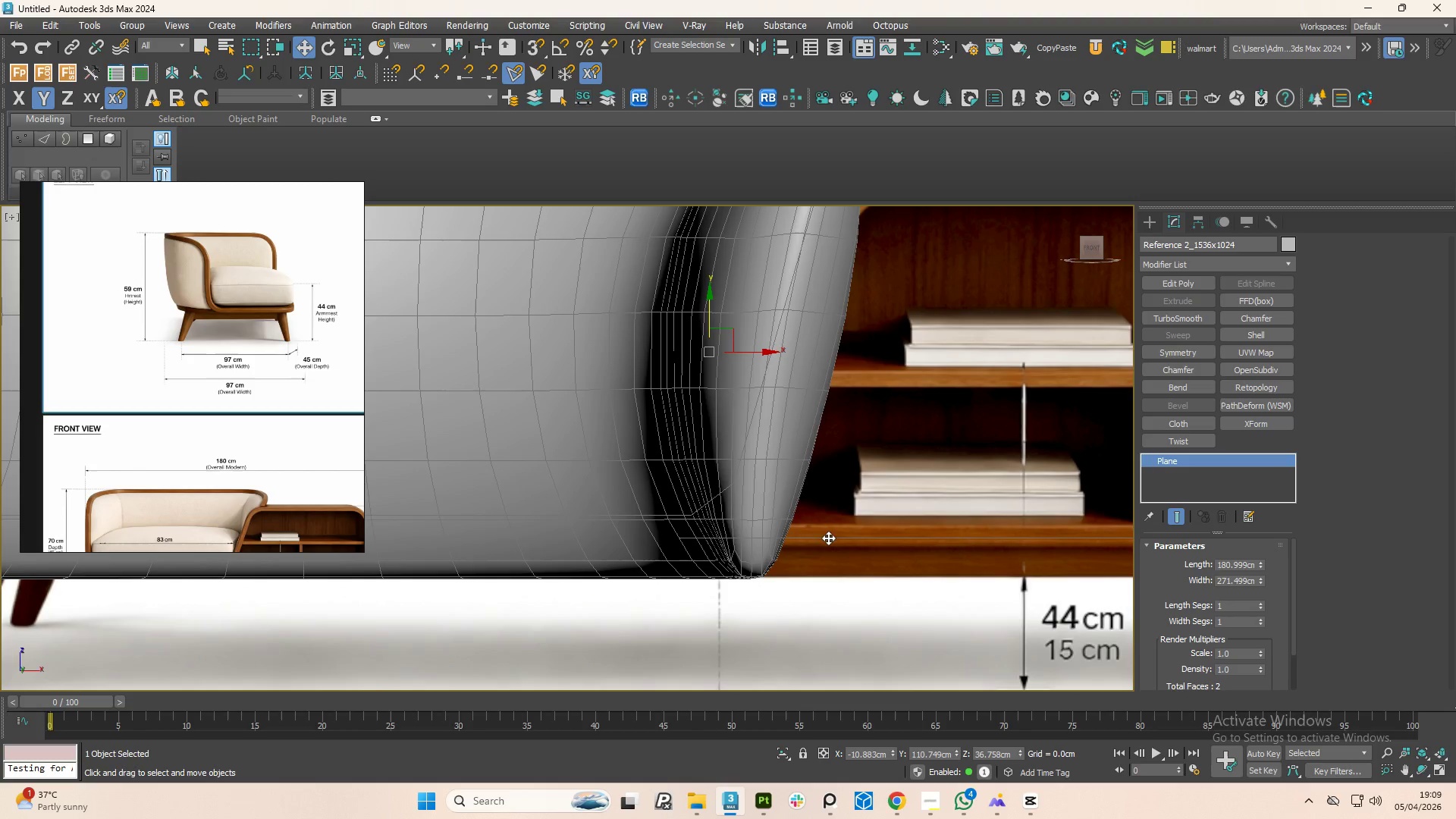 
hold_key(key=AltLeft, duration=0.67)
 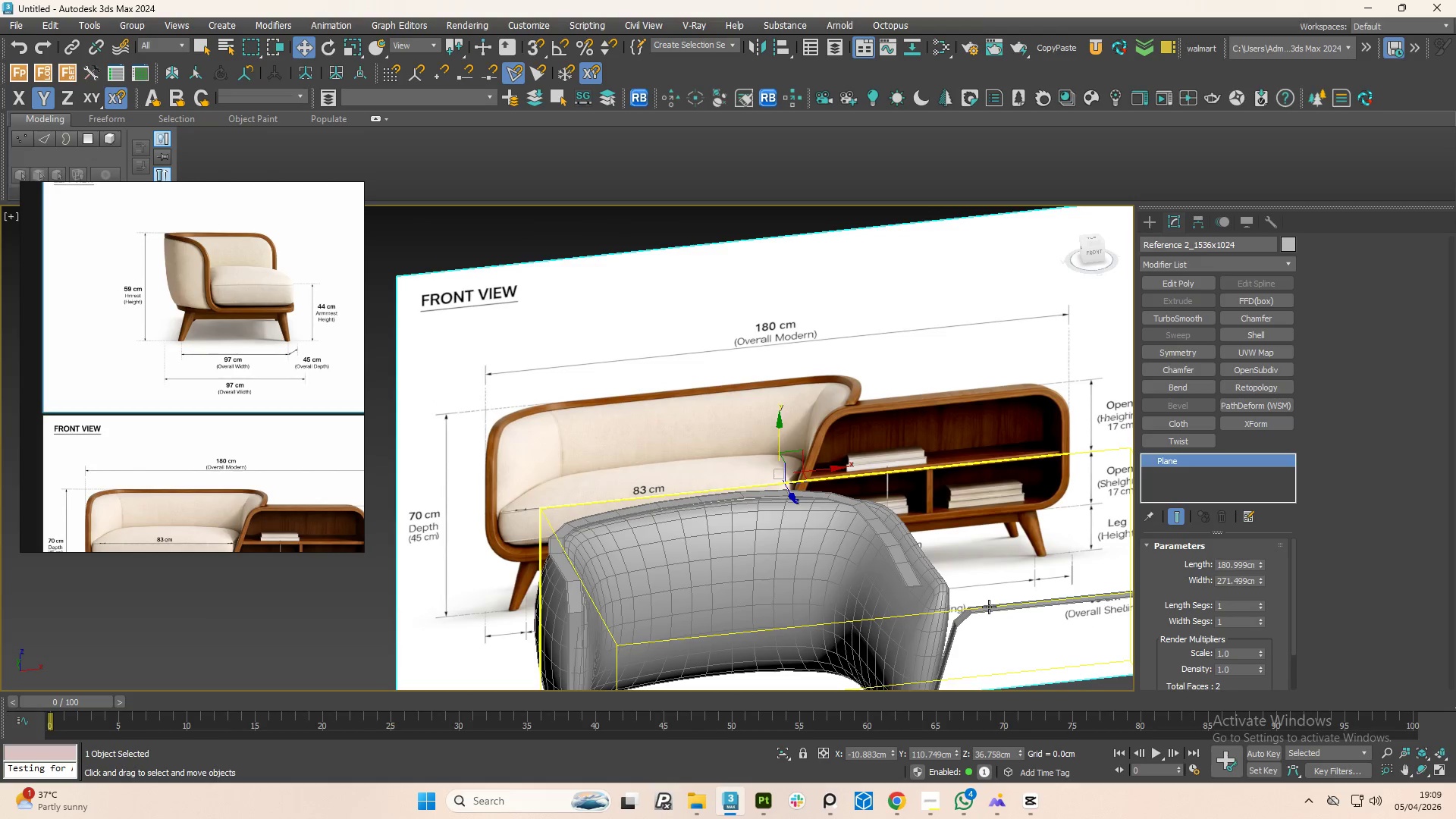 
scroll: coordinate [817, 541], scroll_direction: down, amount: 3.0
 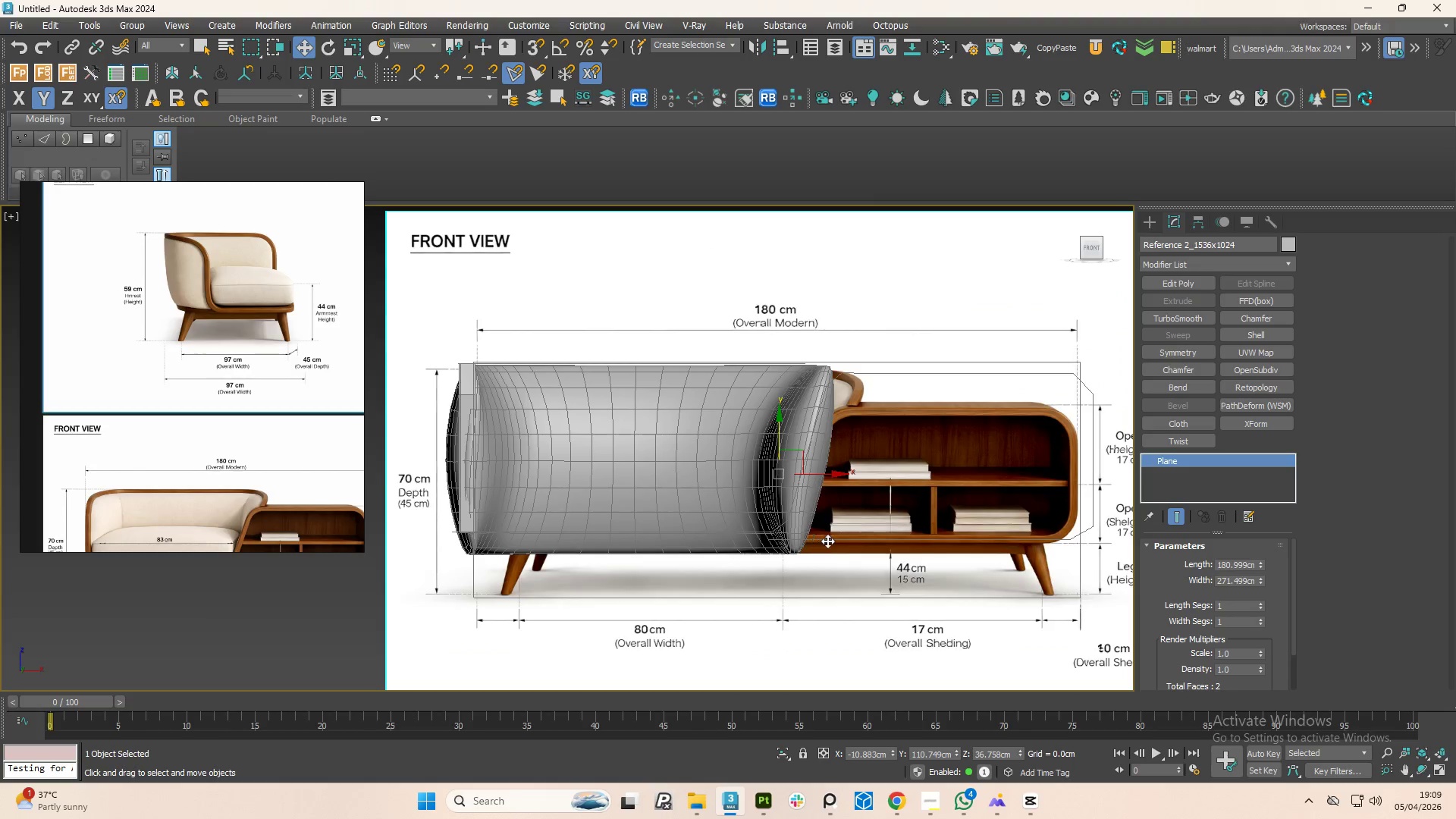 
hold_key(key=AltLeft, duration=5.05)
left_click([967, 615])
 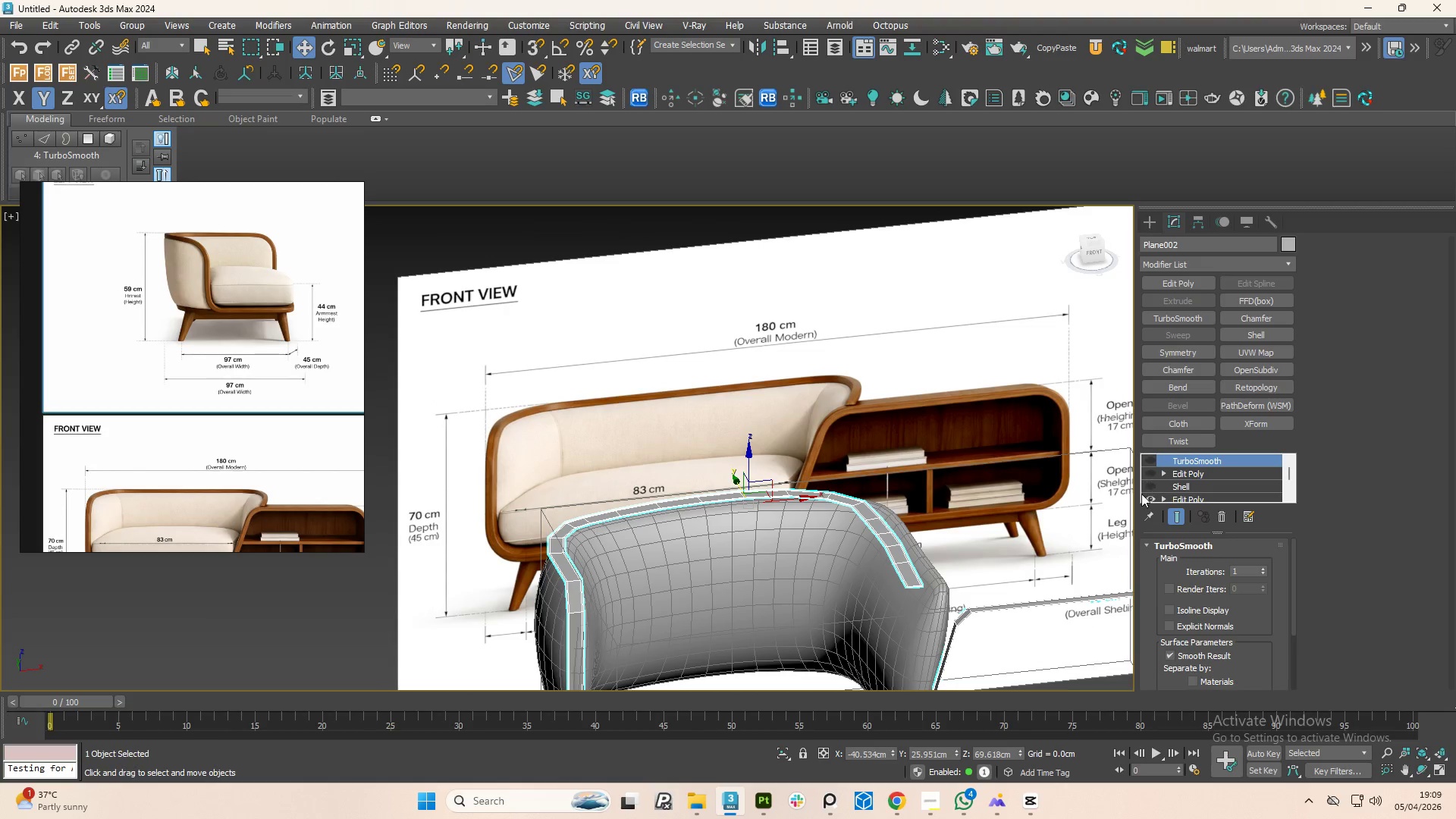 
left_click([1153, 488])
 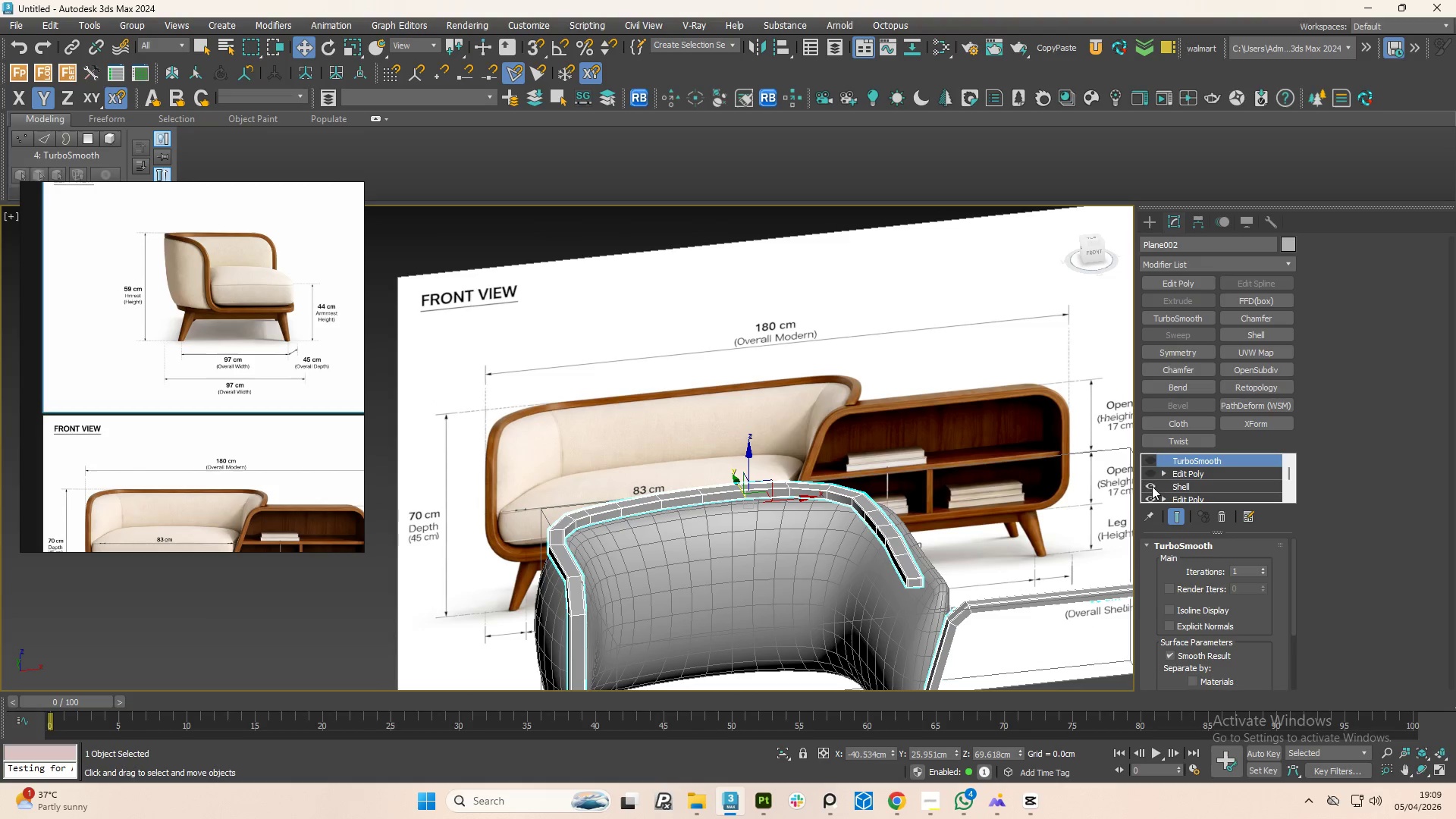 
hold_key(key=AltLeft, duration=1.09)